 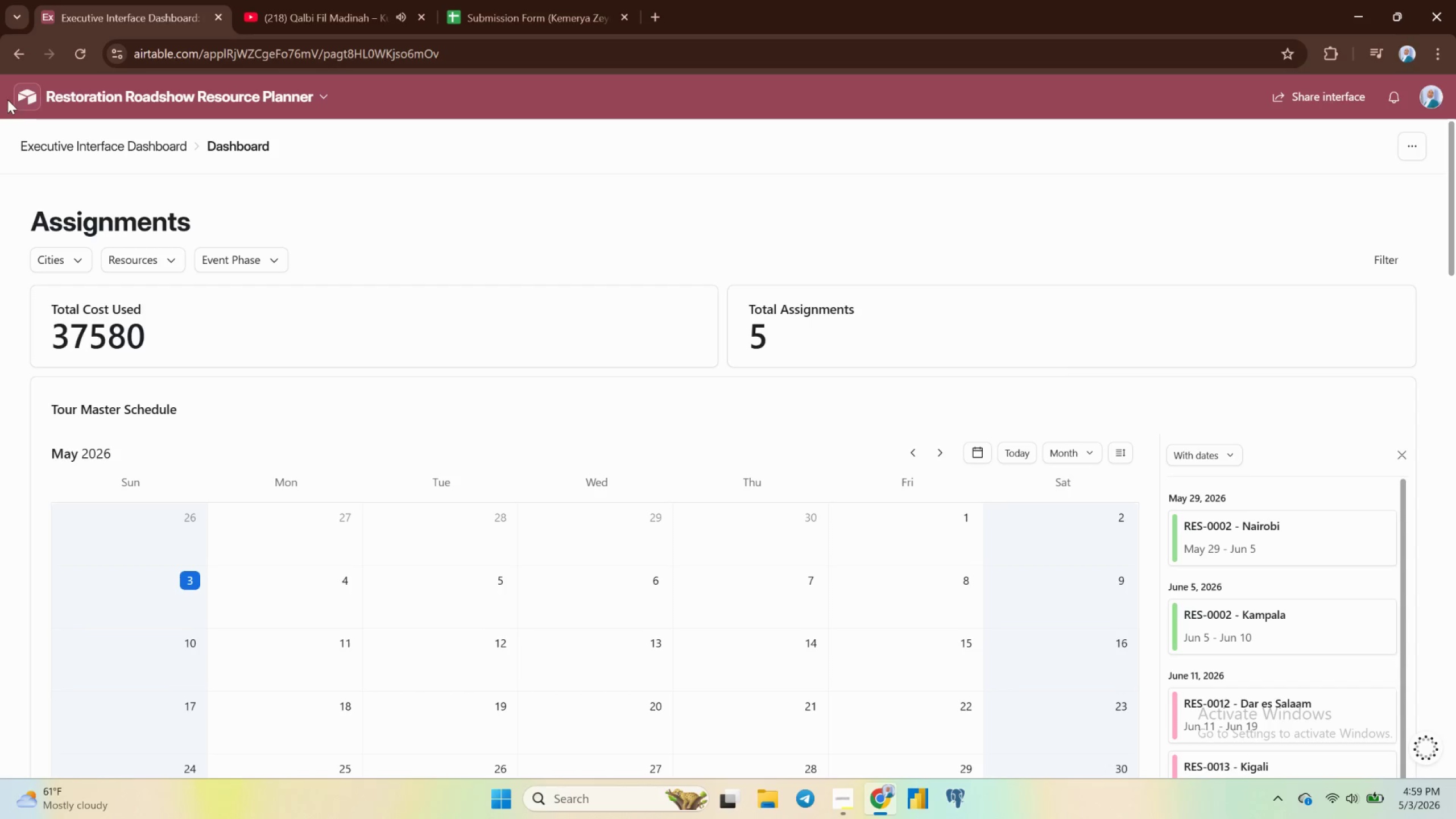 
left_click([14, 62])
 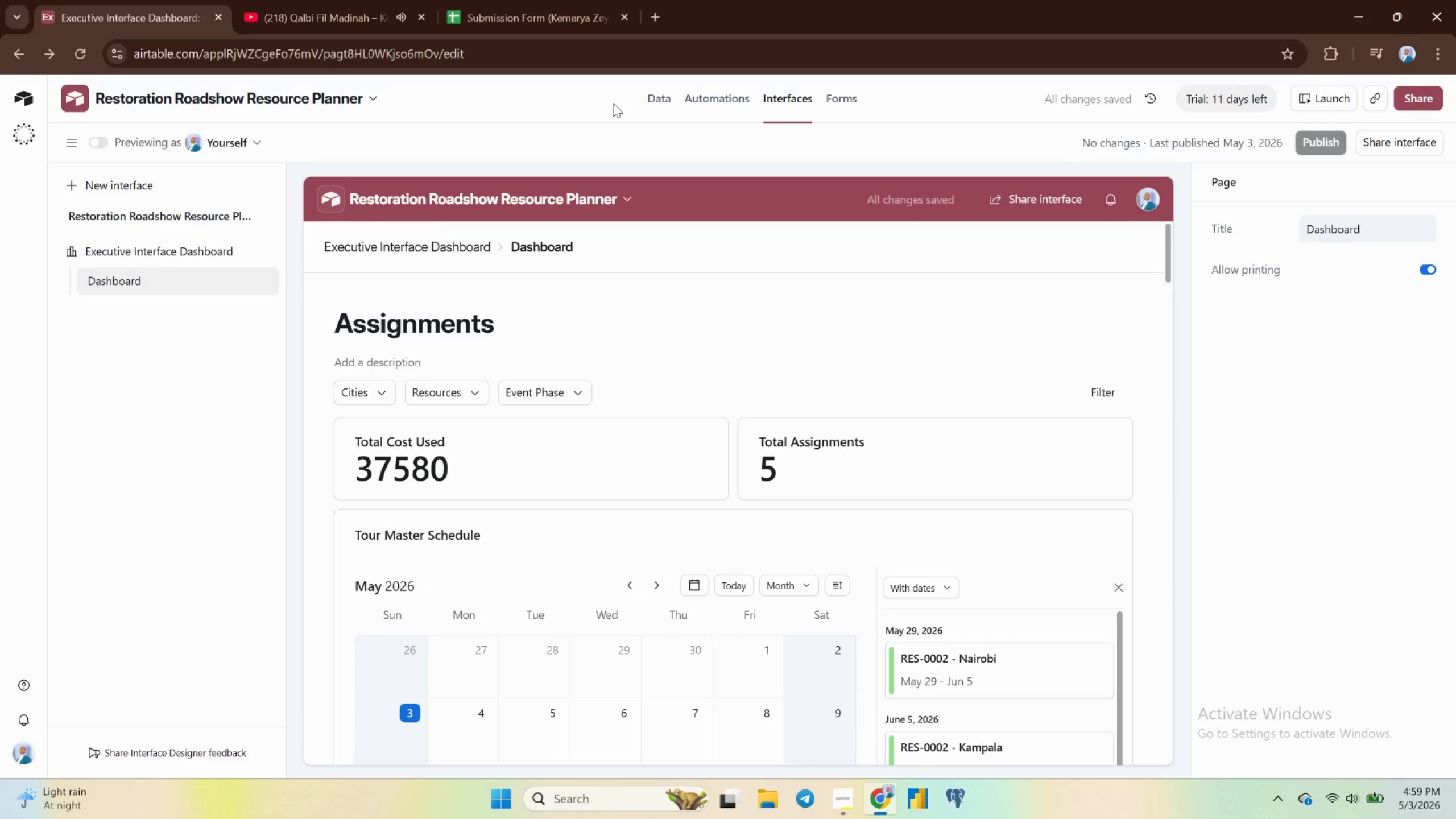 
left_click([650, 99])
 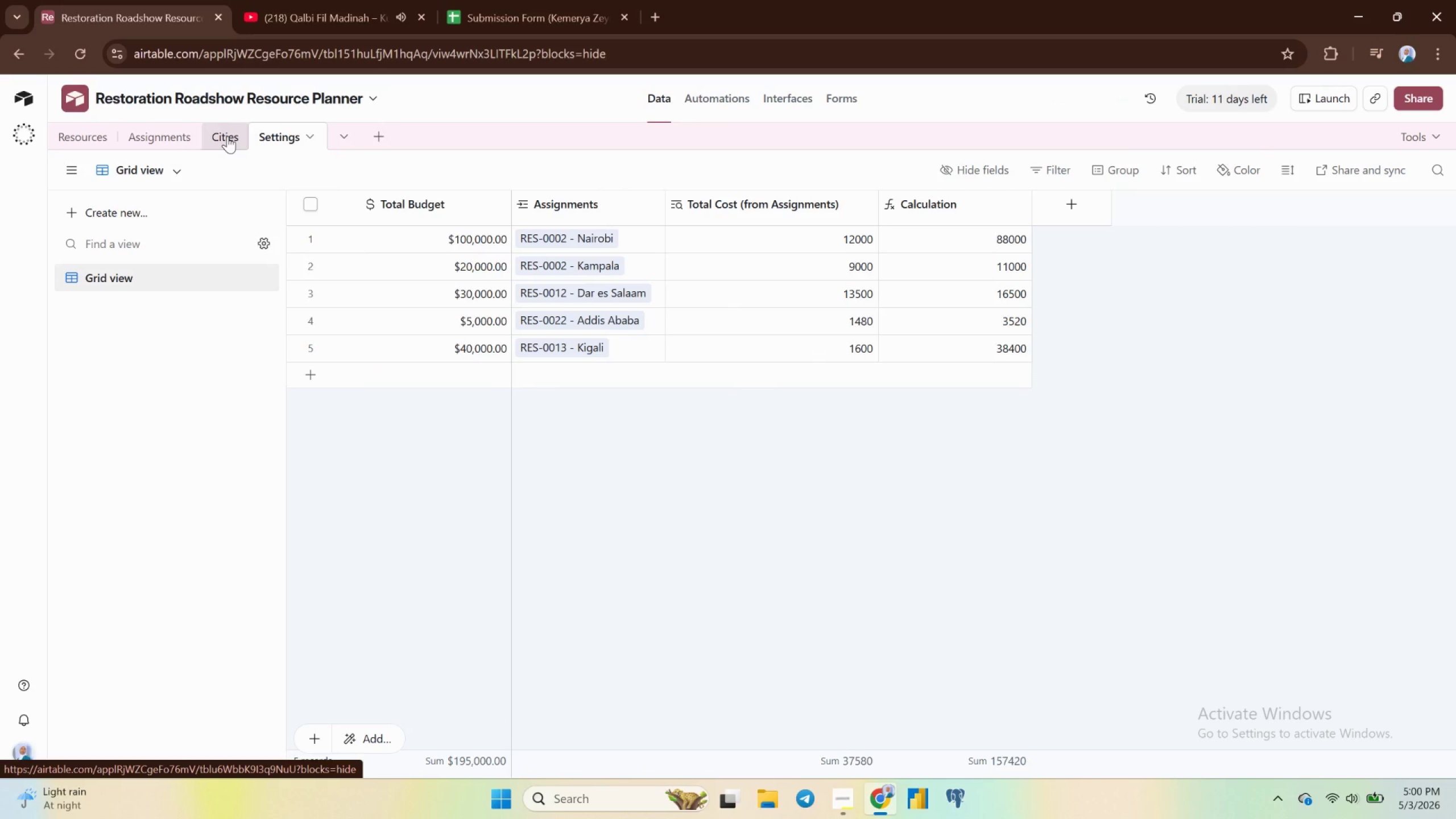 
left_click([224, 138])
 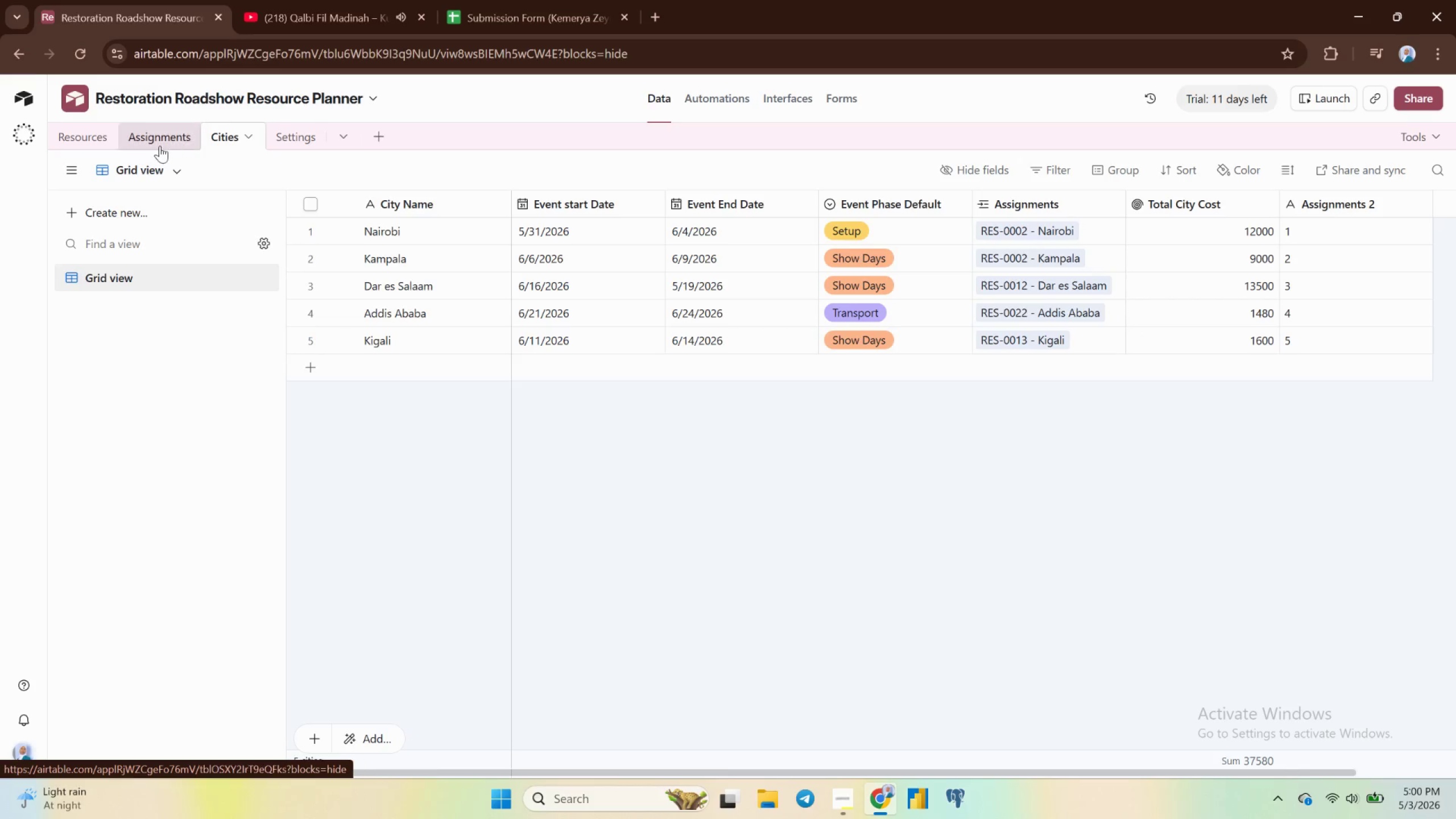 
left_click([158, 133])
 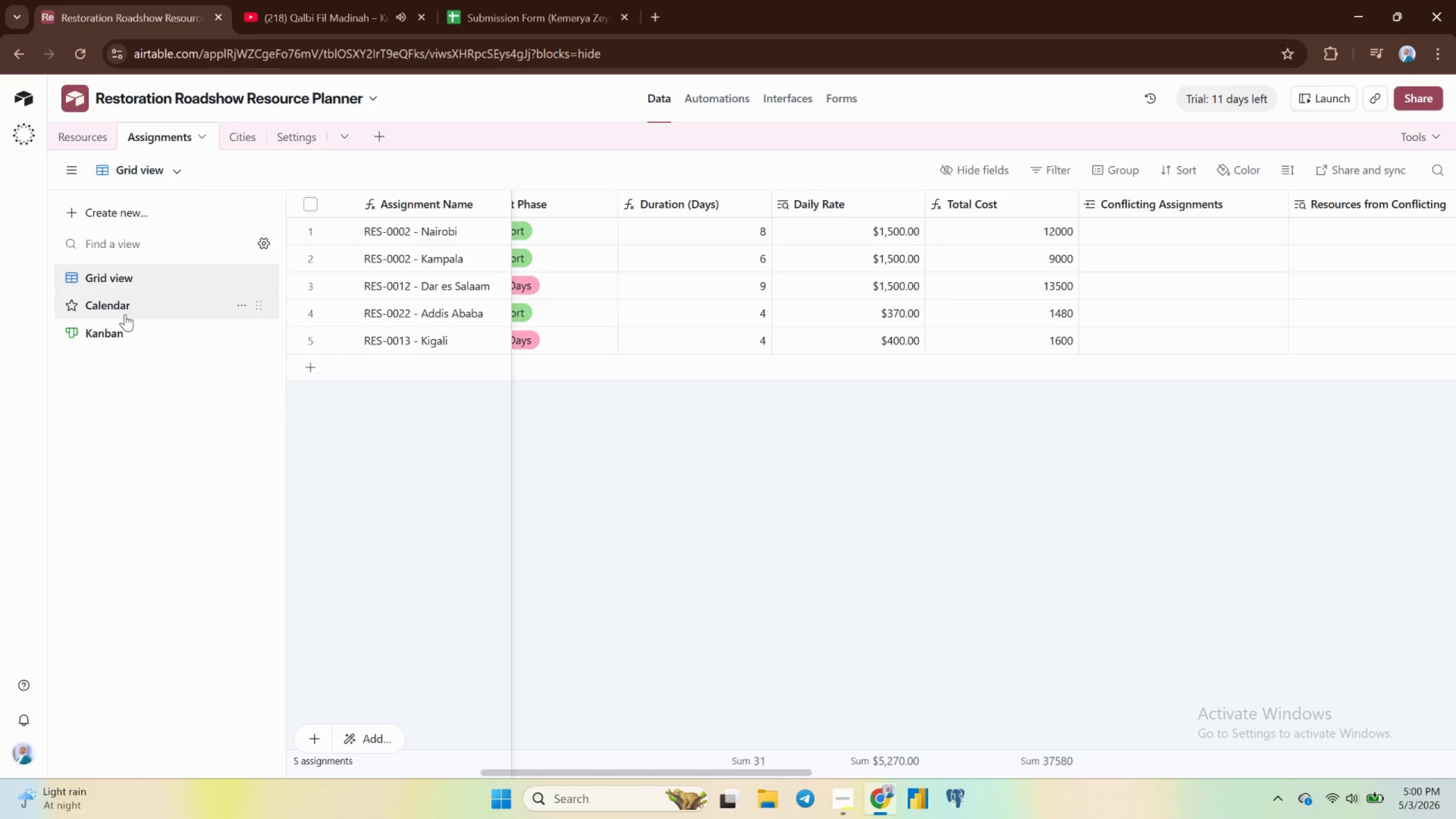 
left_click([125, 314])
 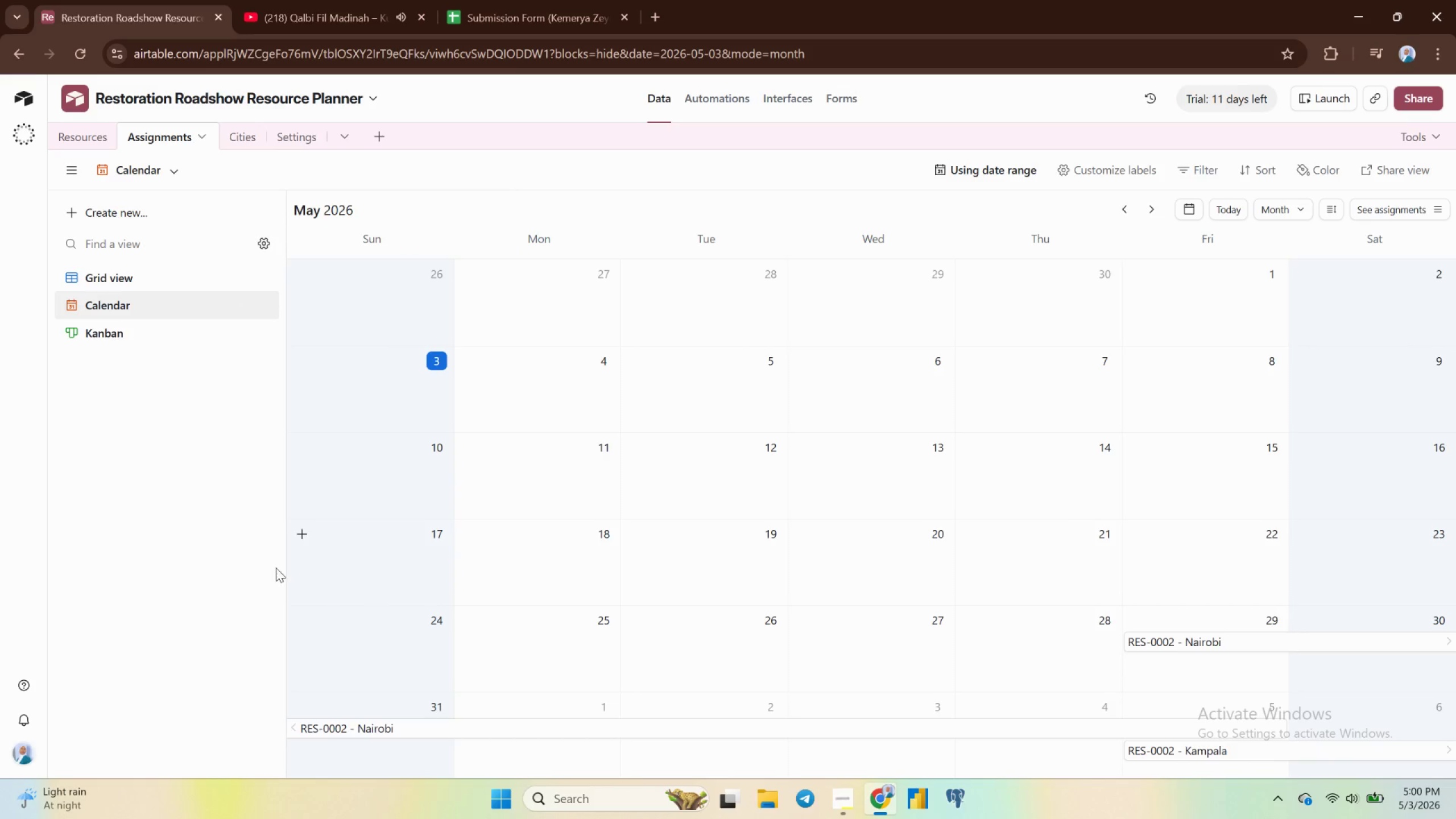 
left_click([123, 331])
 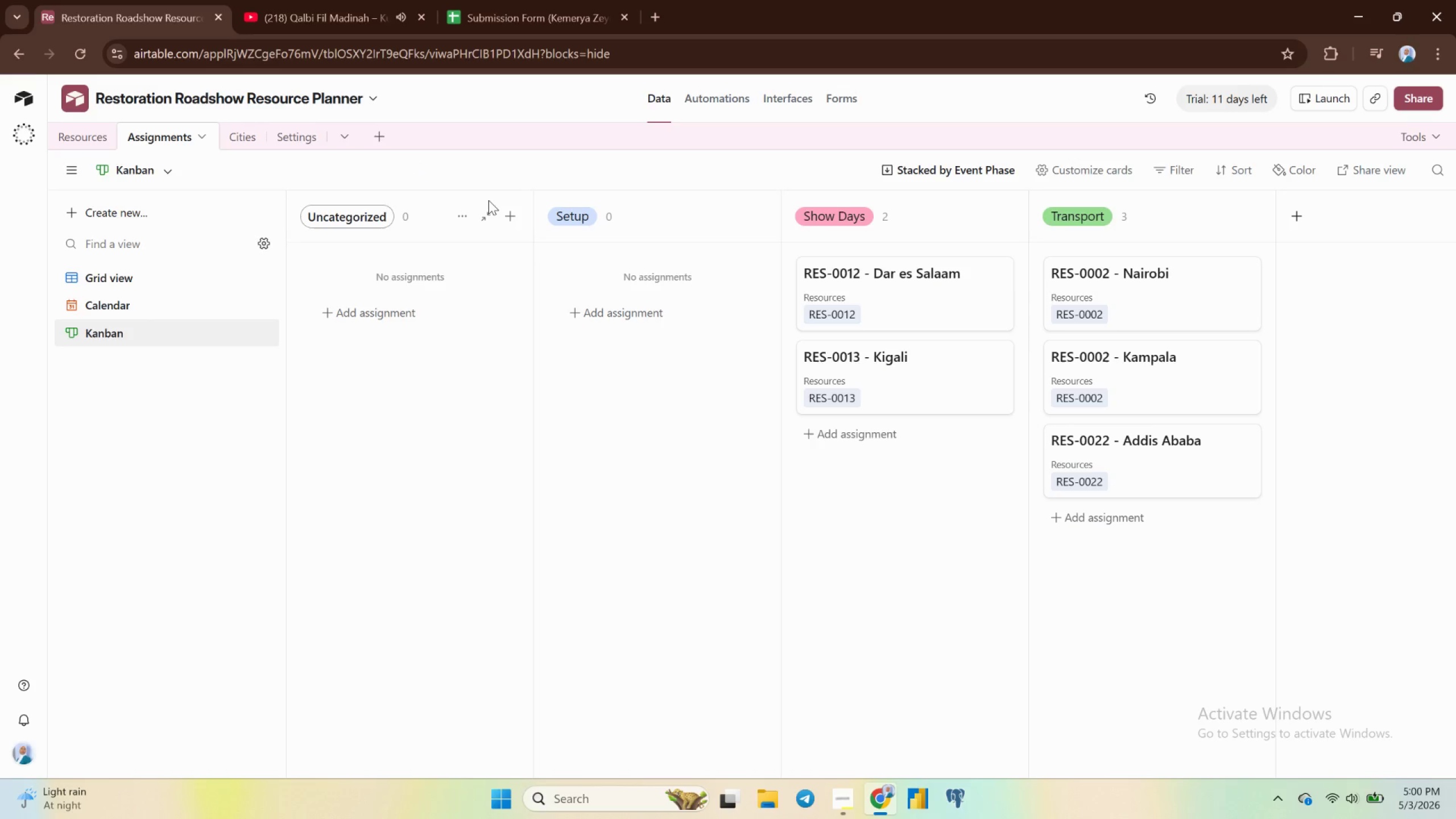 
left_click([481, 220])
 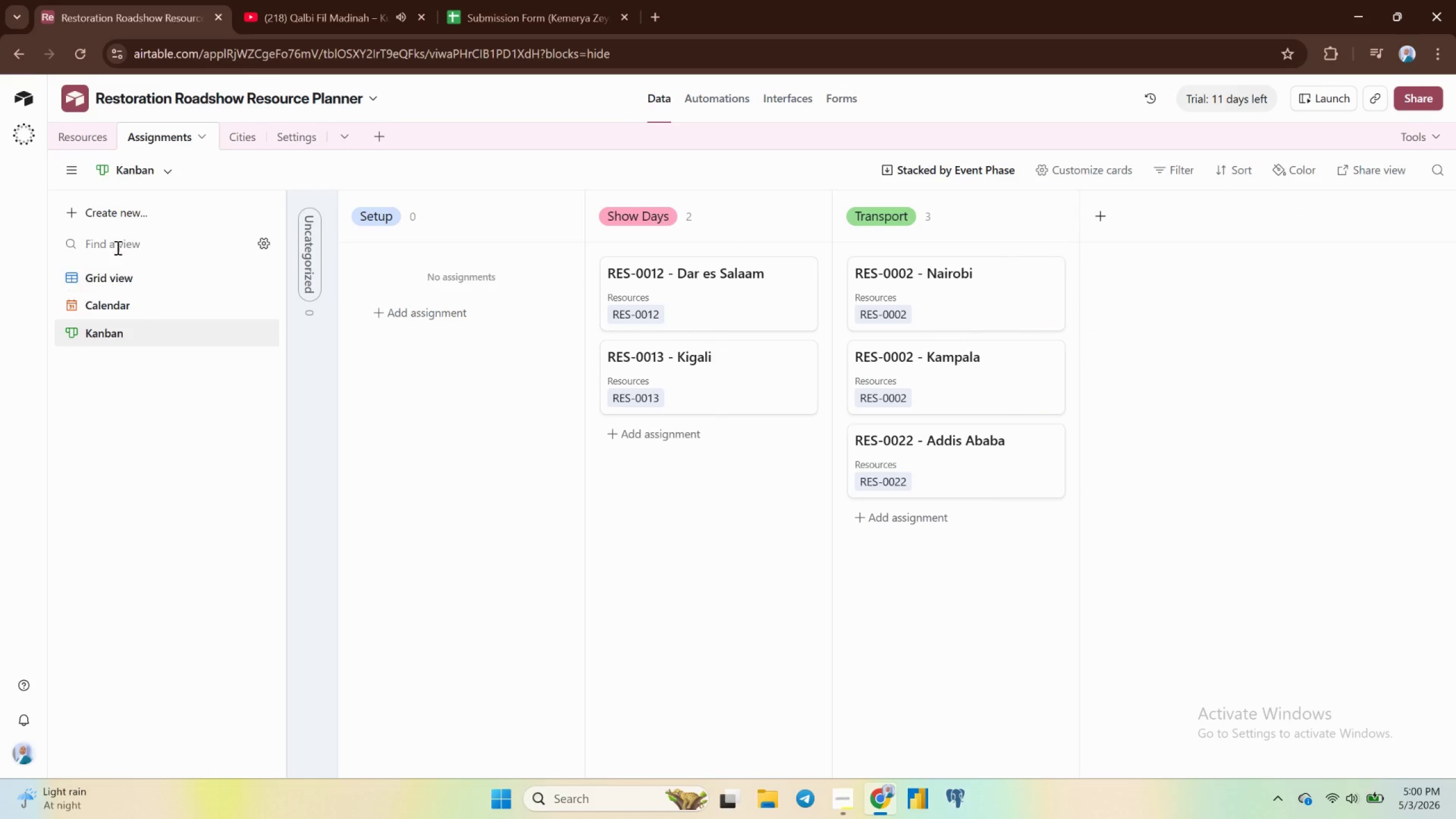 
left_click([93, 132])
 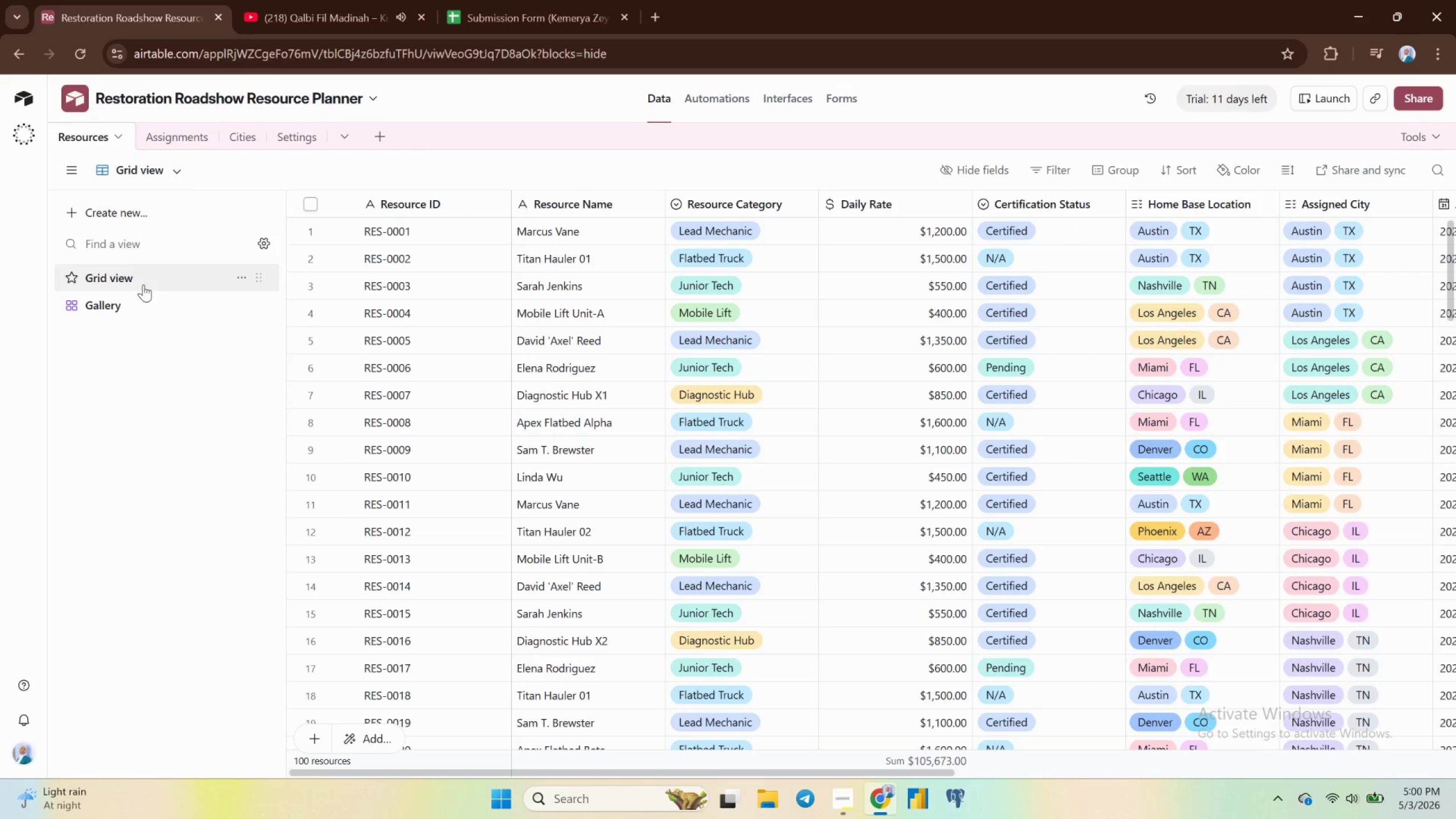 
left_click([142, 305])
 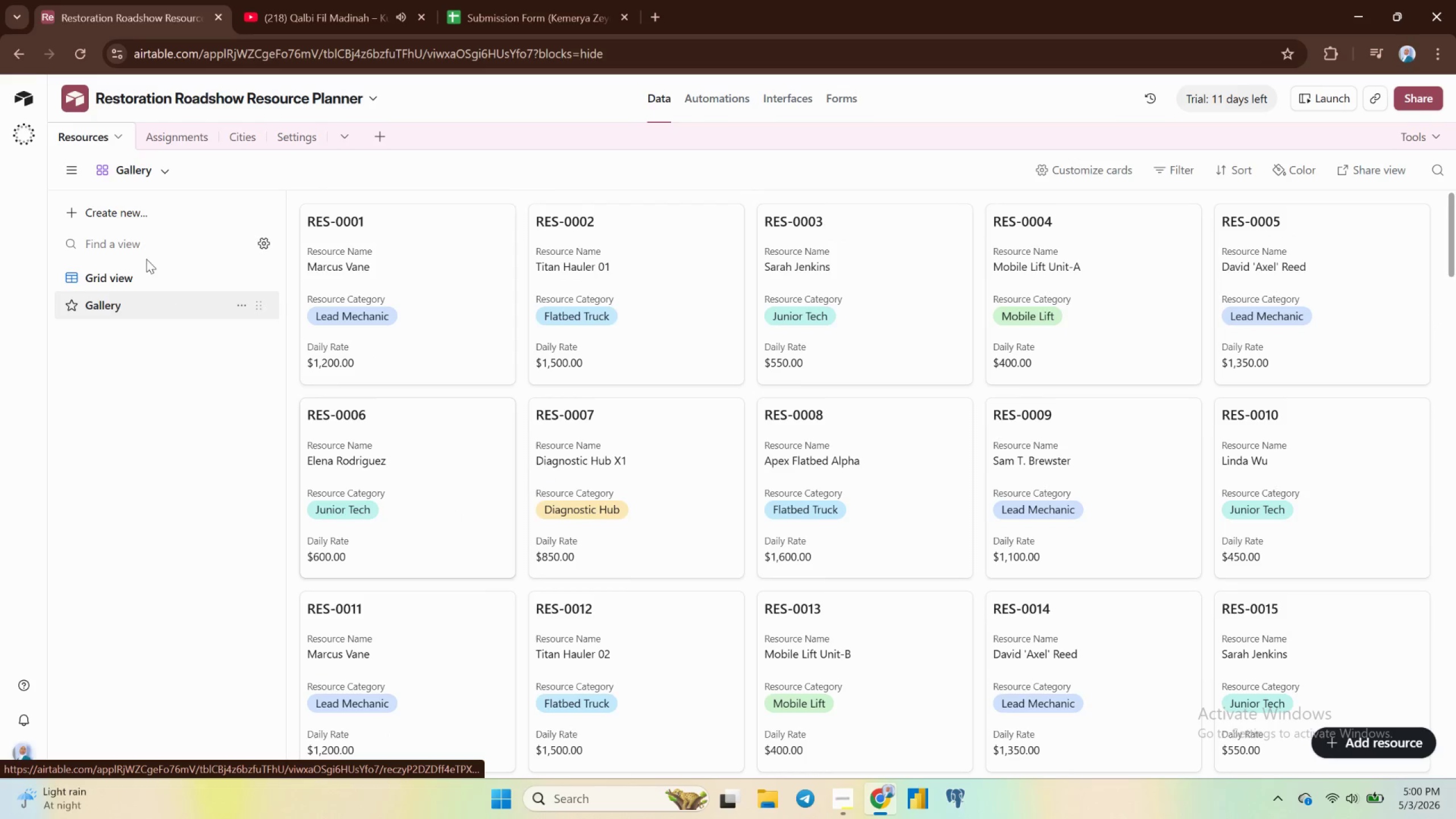 
left_click([107, 278])
 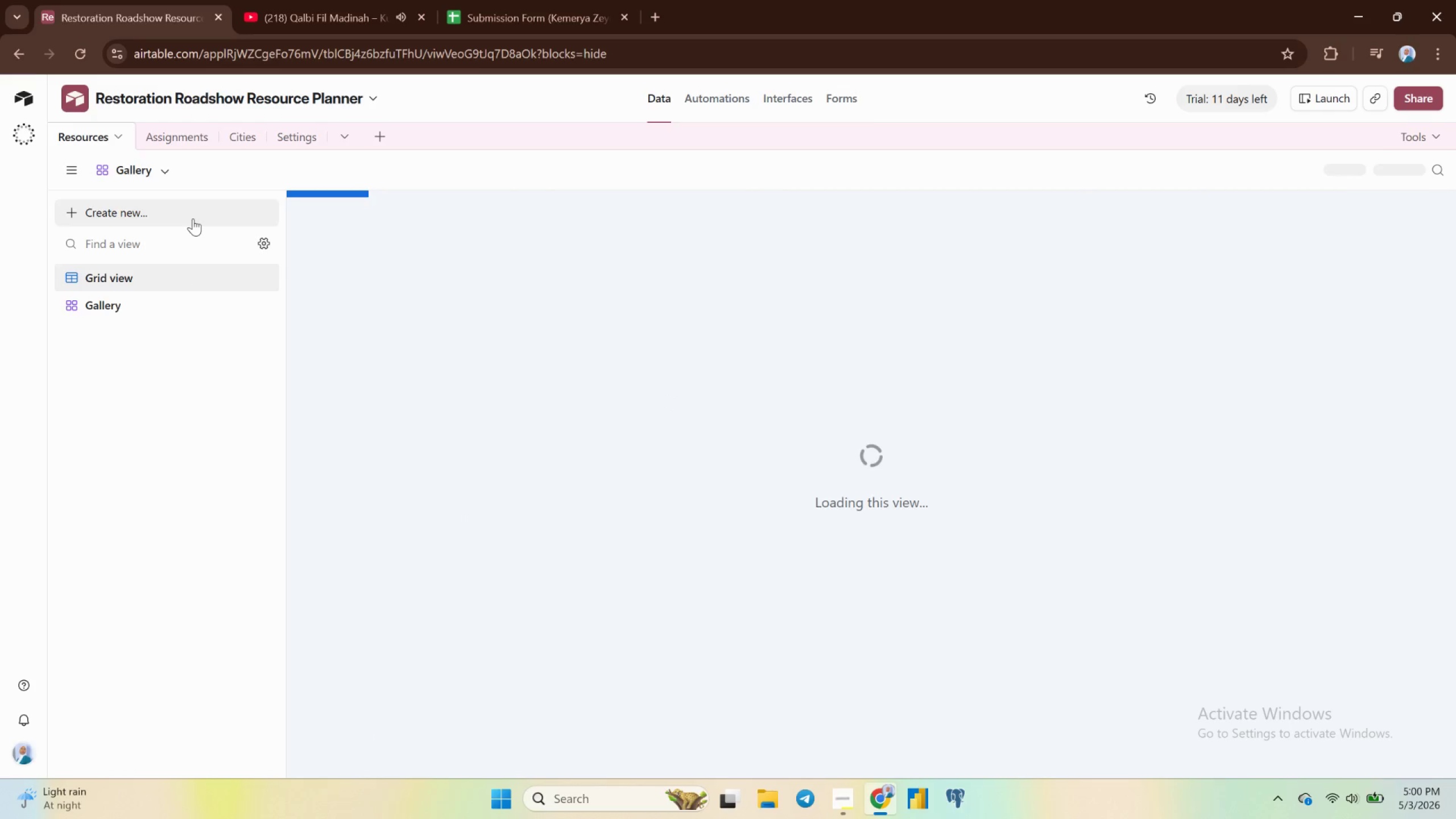 
left_click([173, 135])
 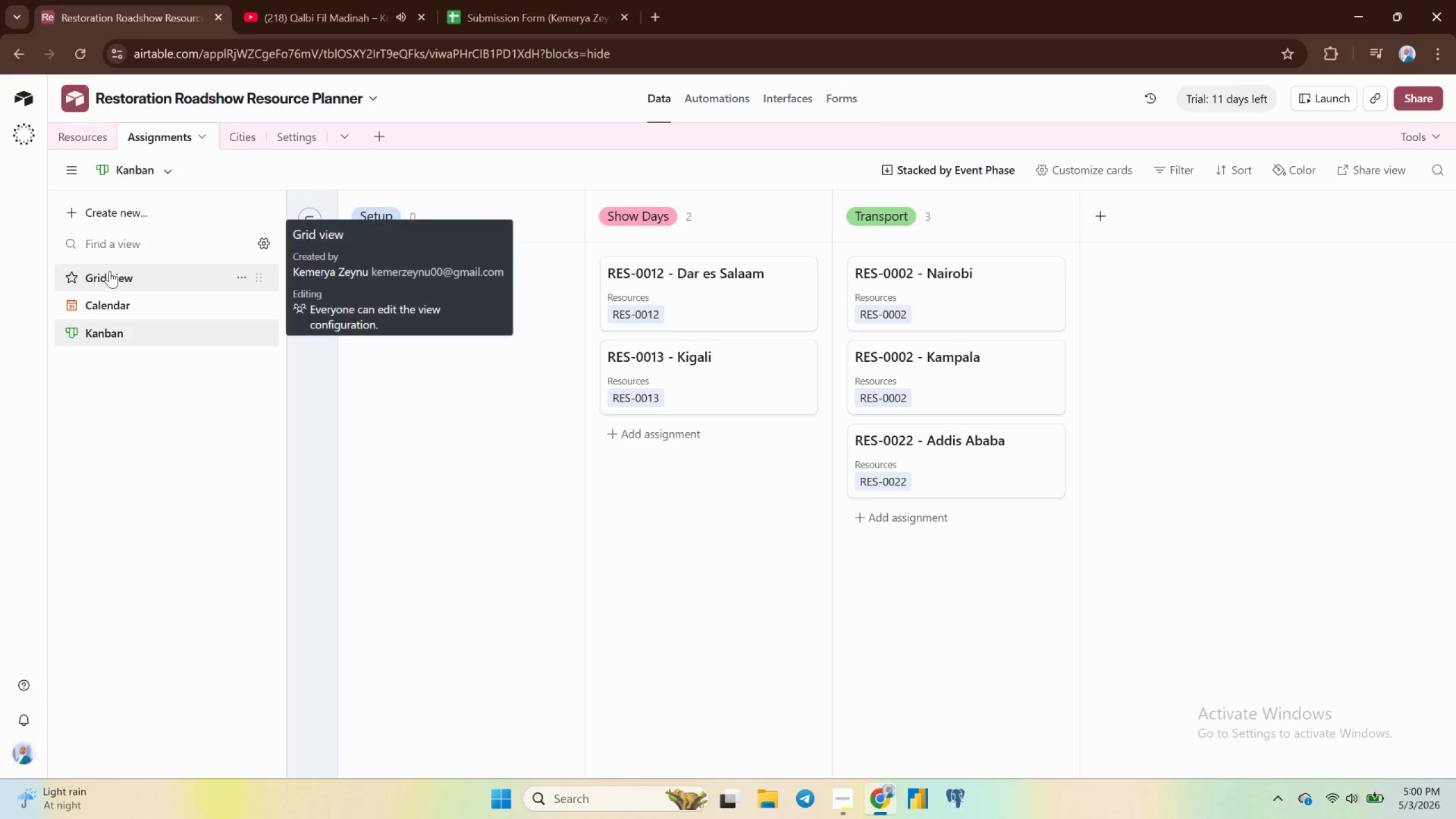 
left_click([107, 271])
 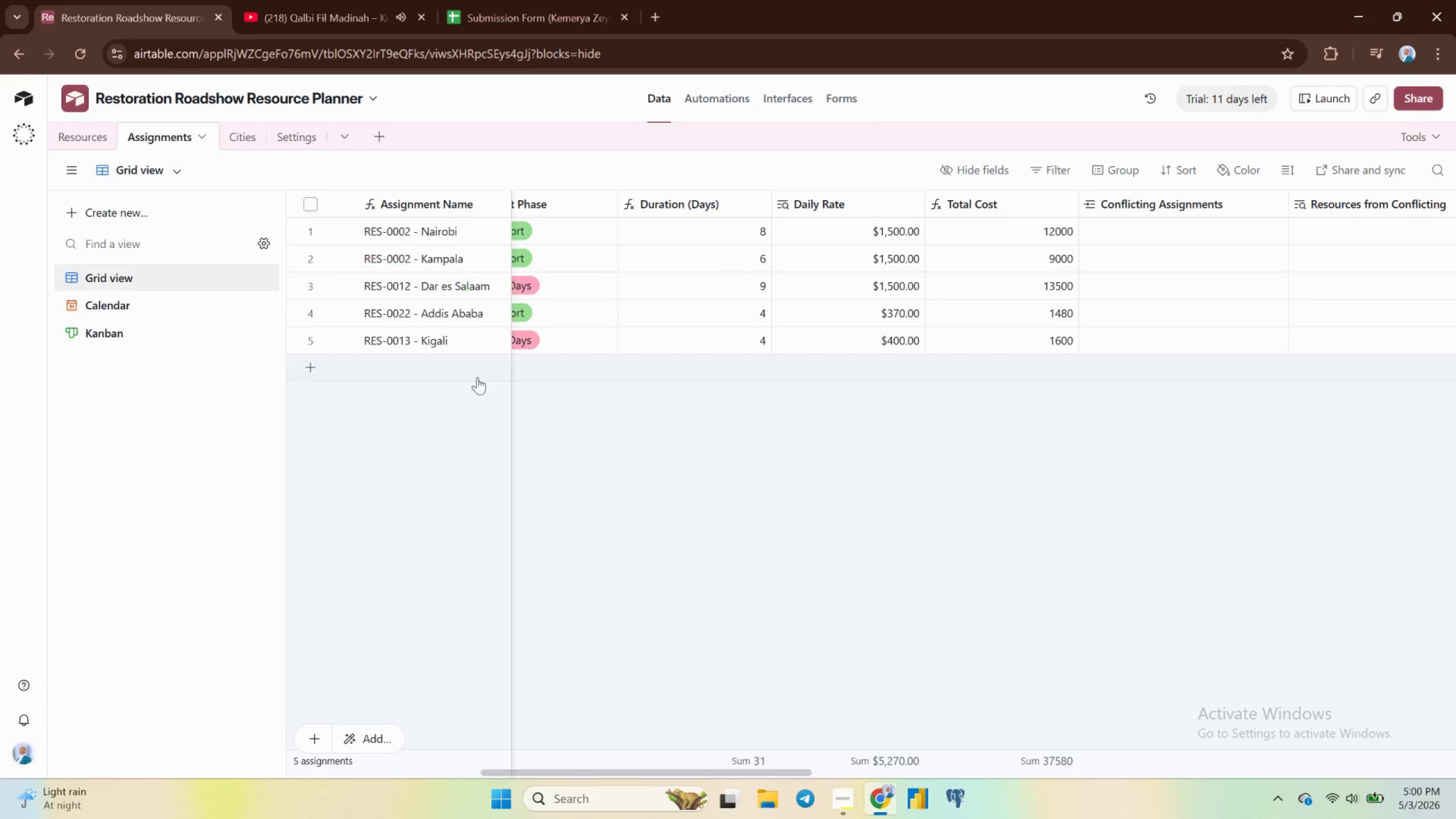 
left_click([566, 408])
 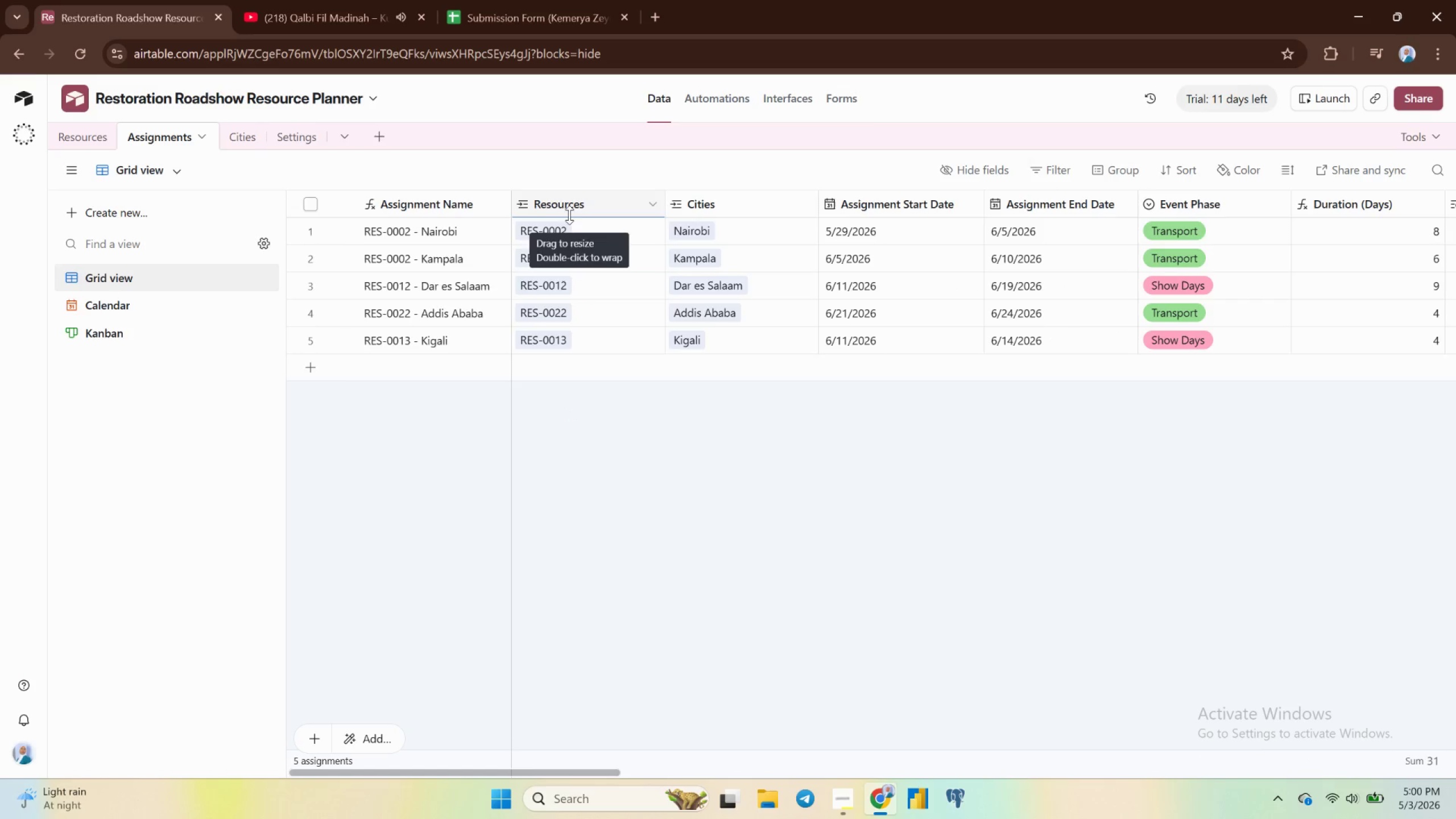 
left_click([617, 234])
 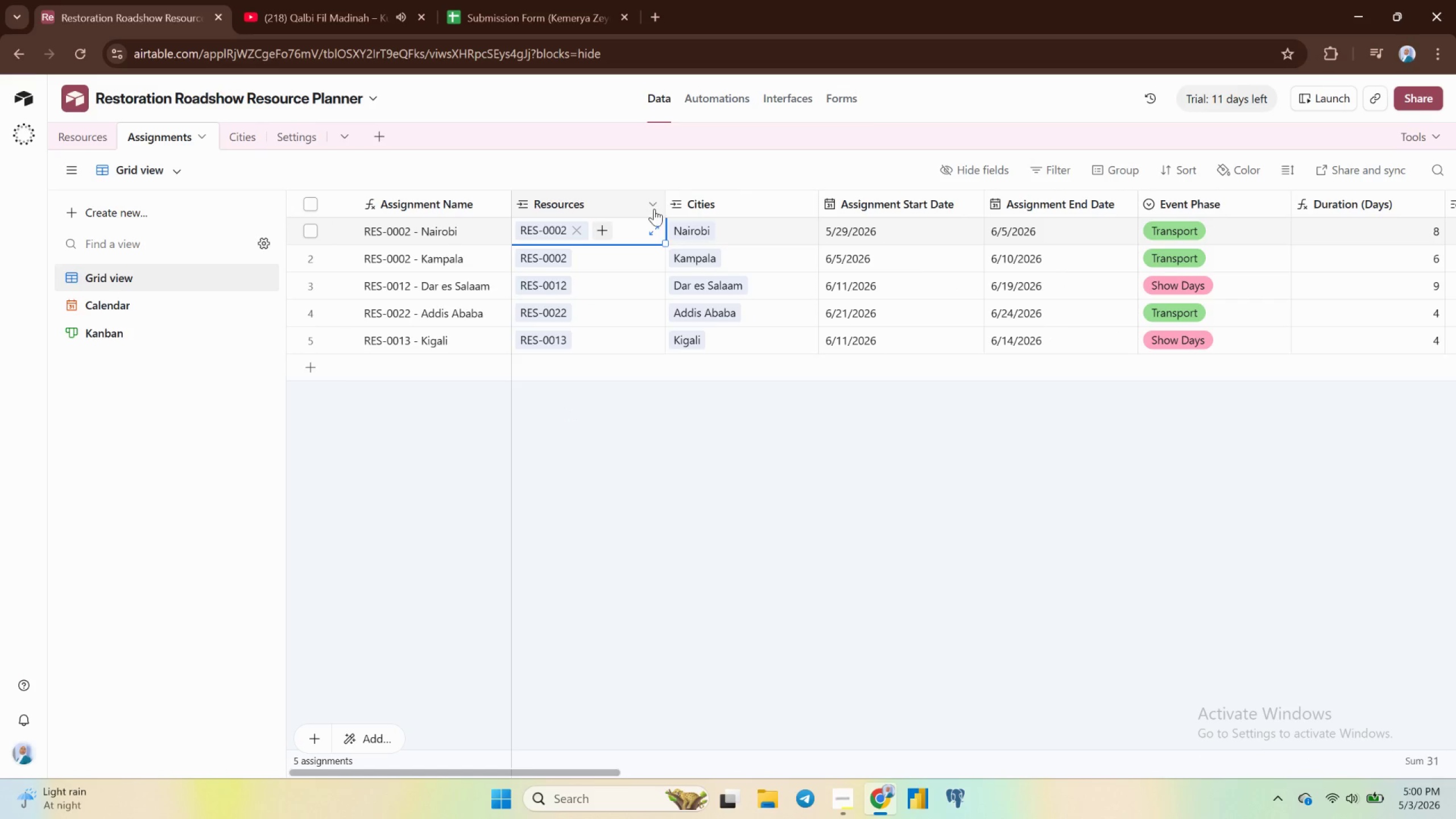 
left_click([656, 204])
 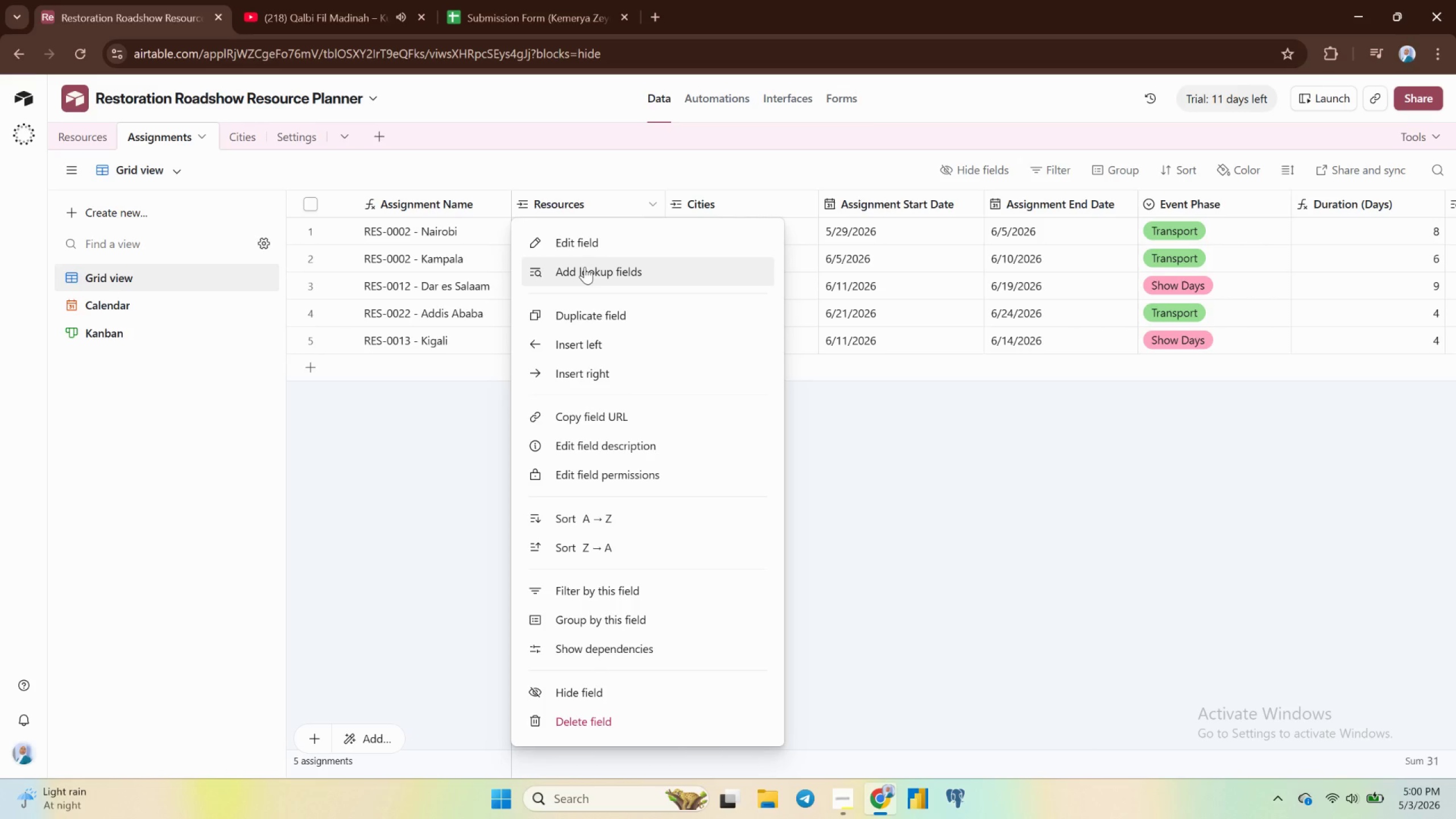 
wait(7.64)
 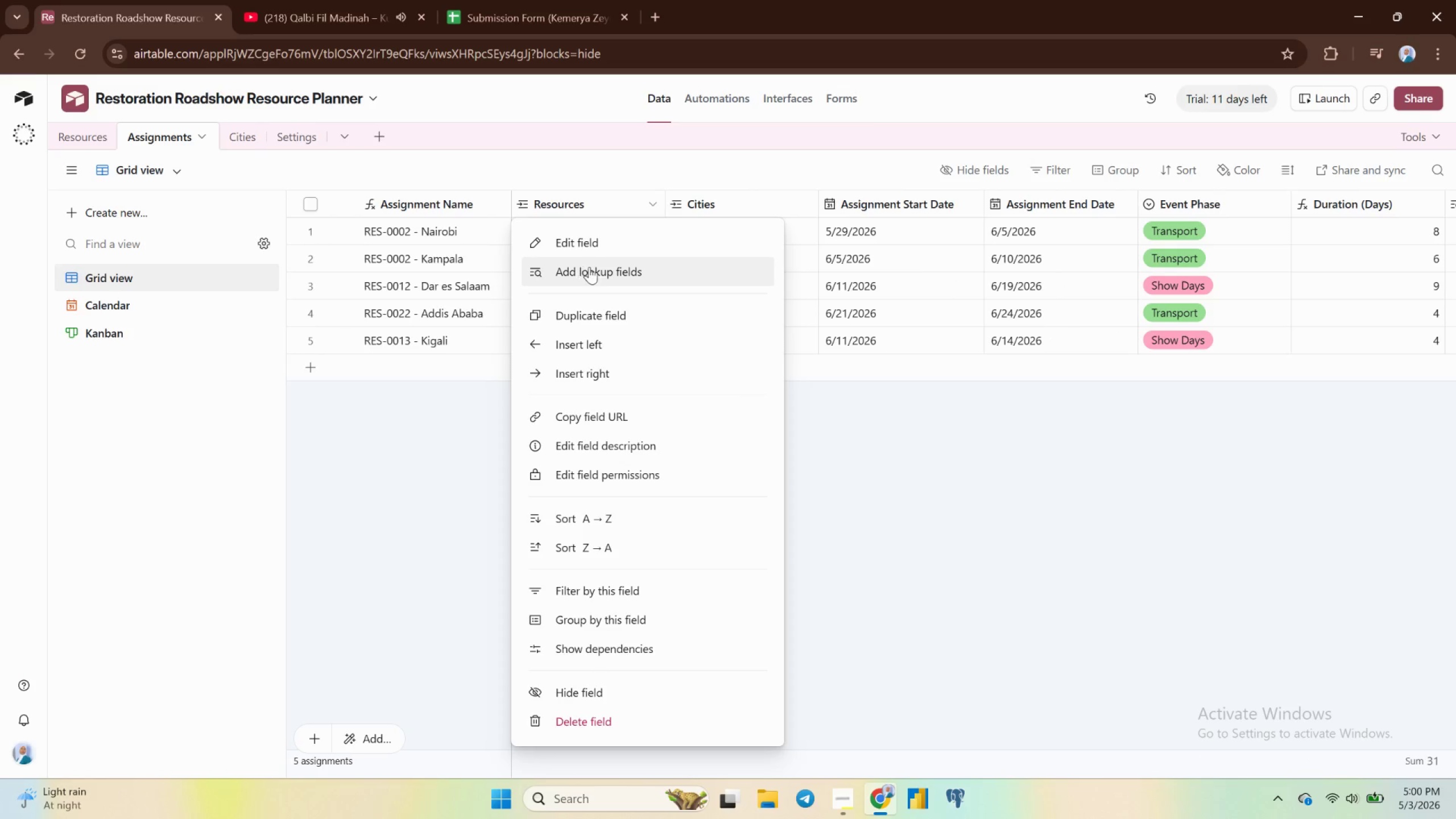 
left_click([585, 267])
 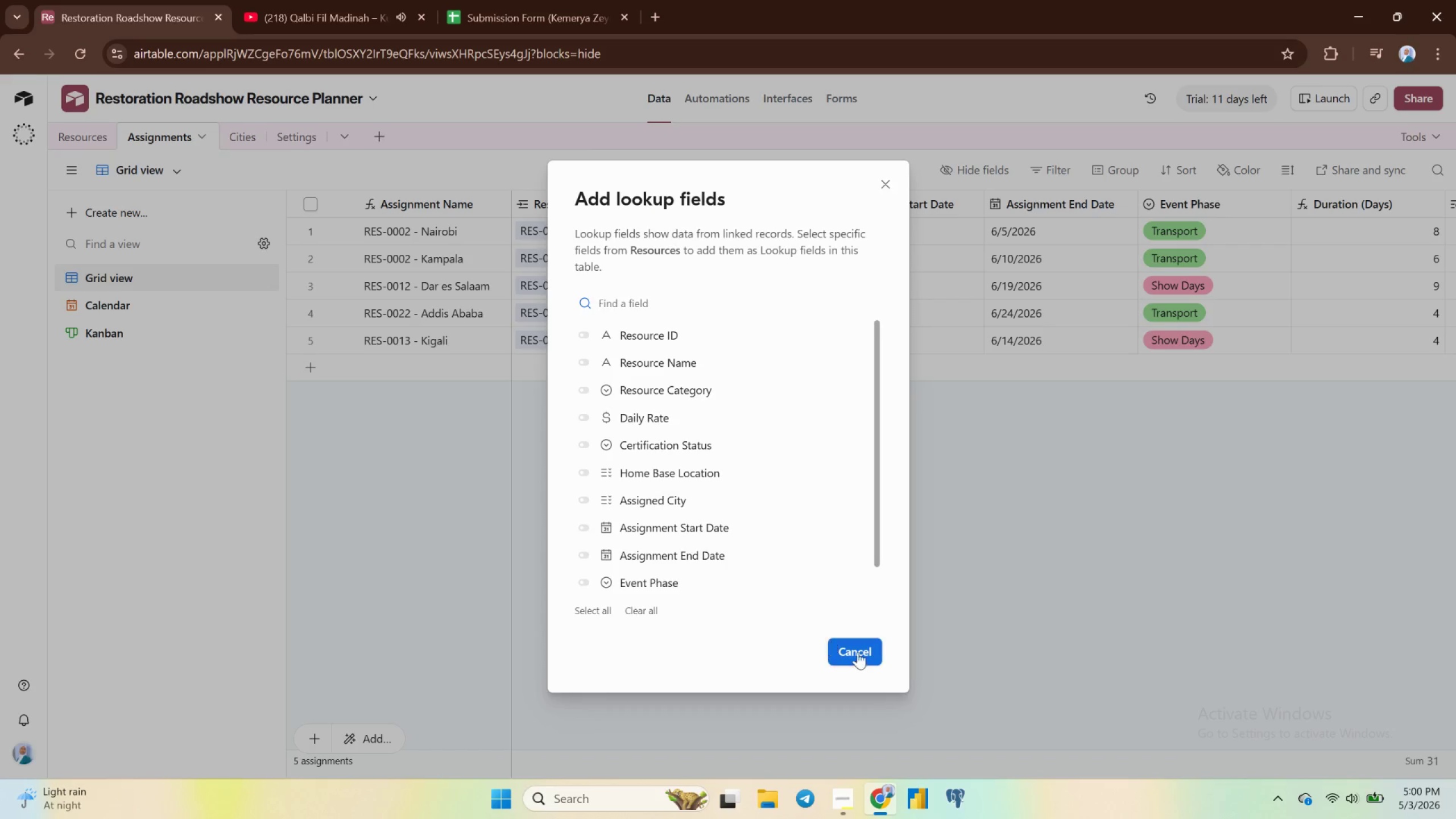 
left_click([867, 656])
 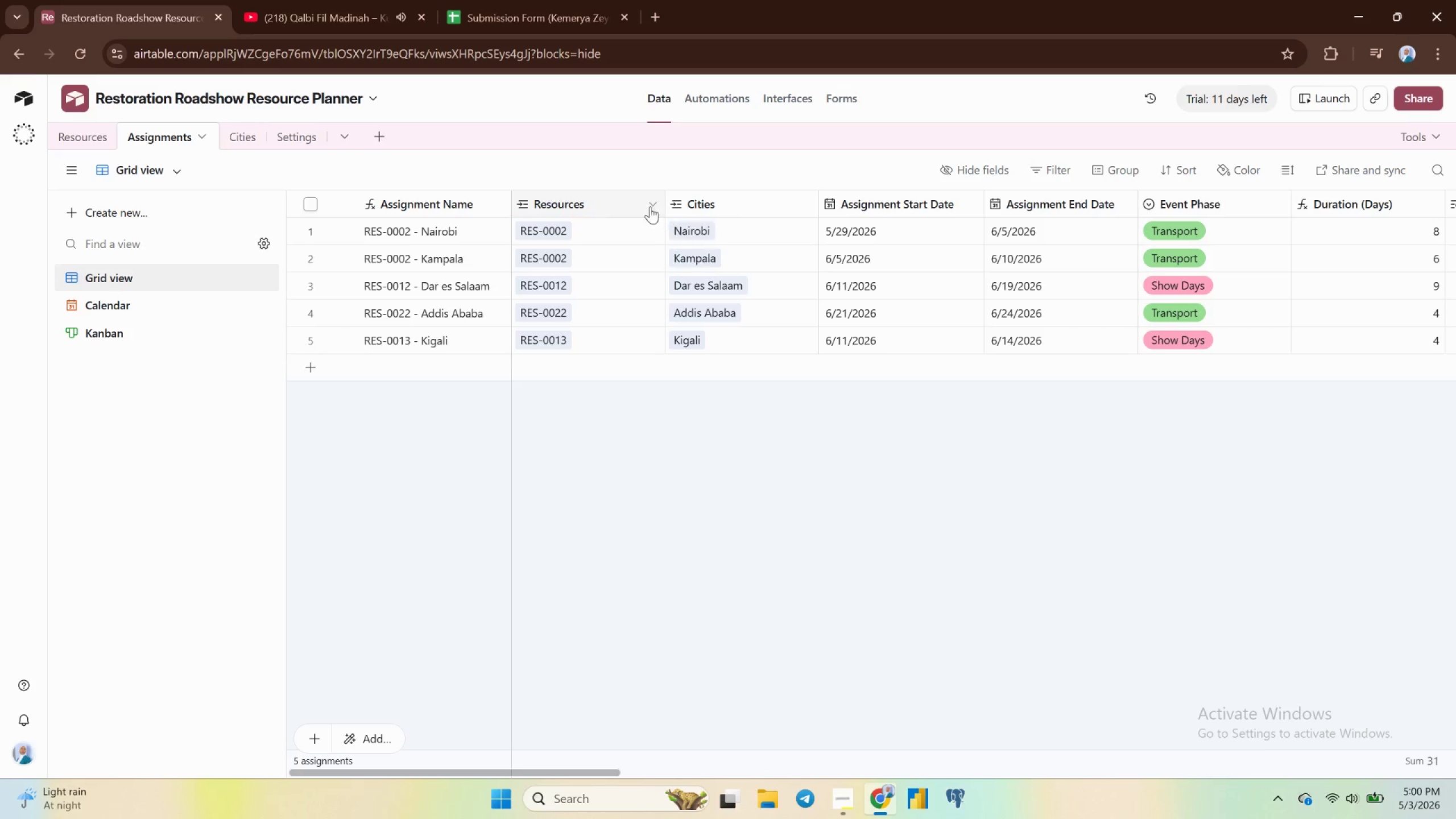 
left_click([653, 196])
 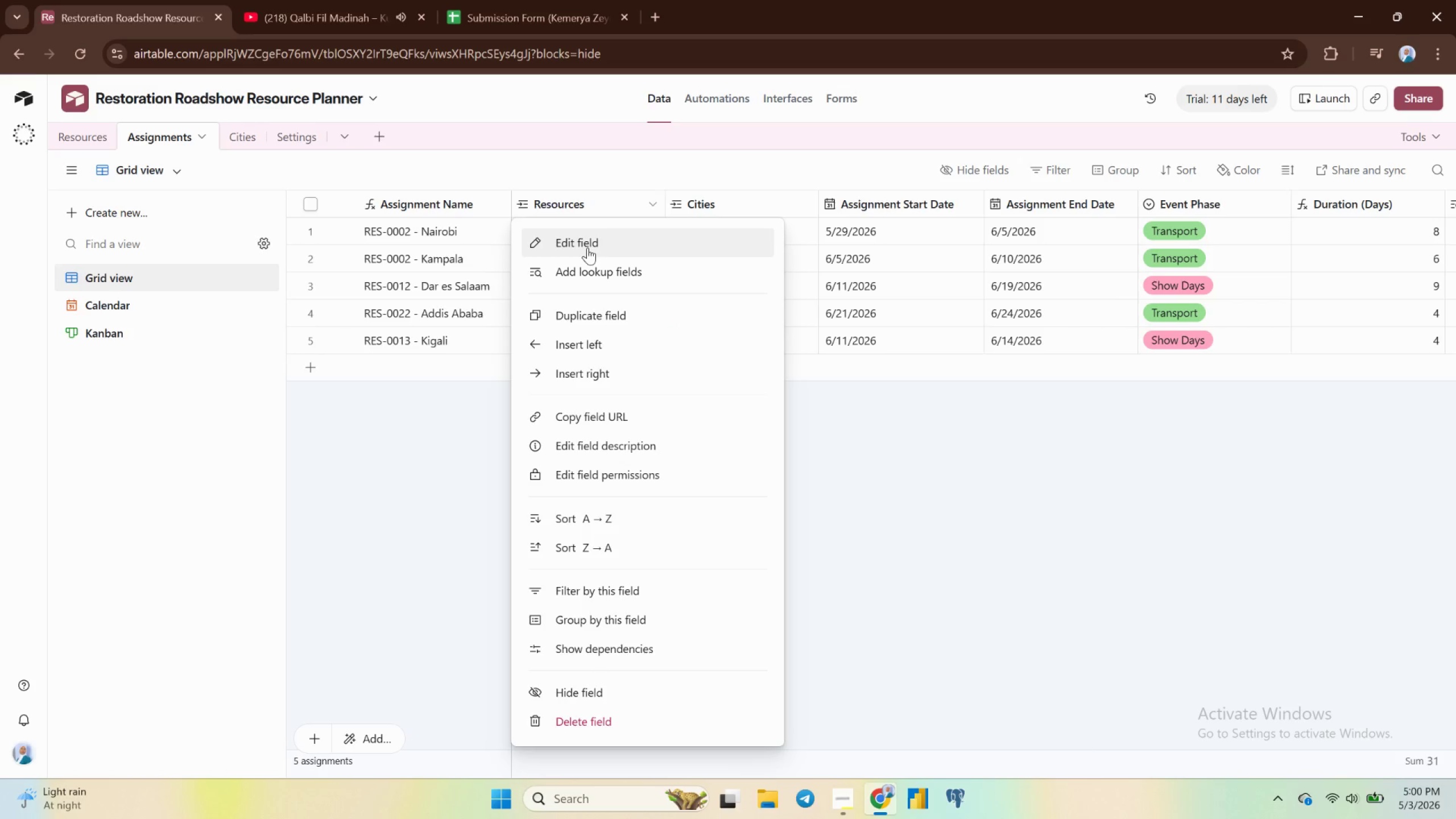 
left_click([588, 247])
 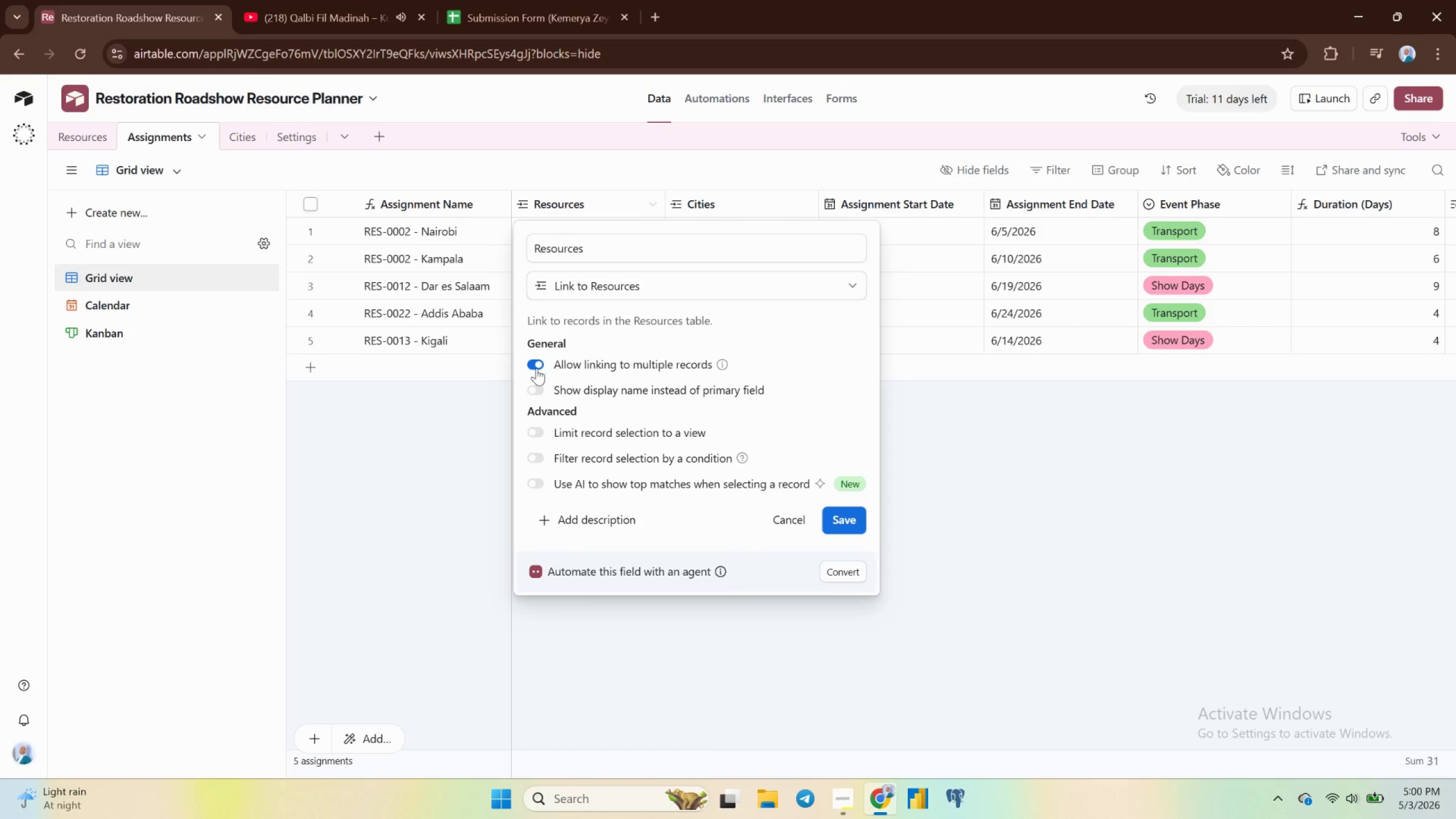 
left_click([535, 364])
 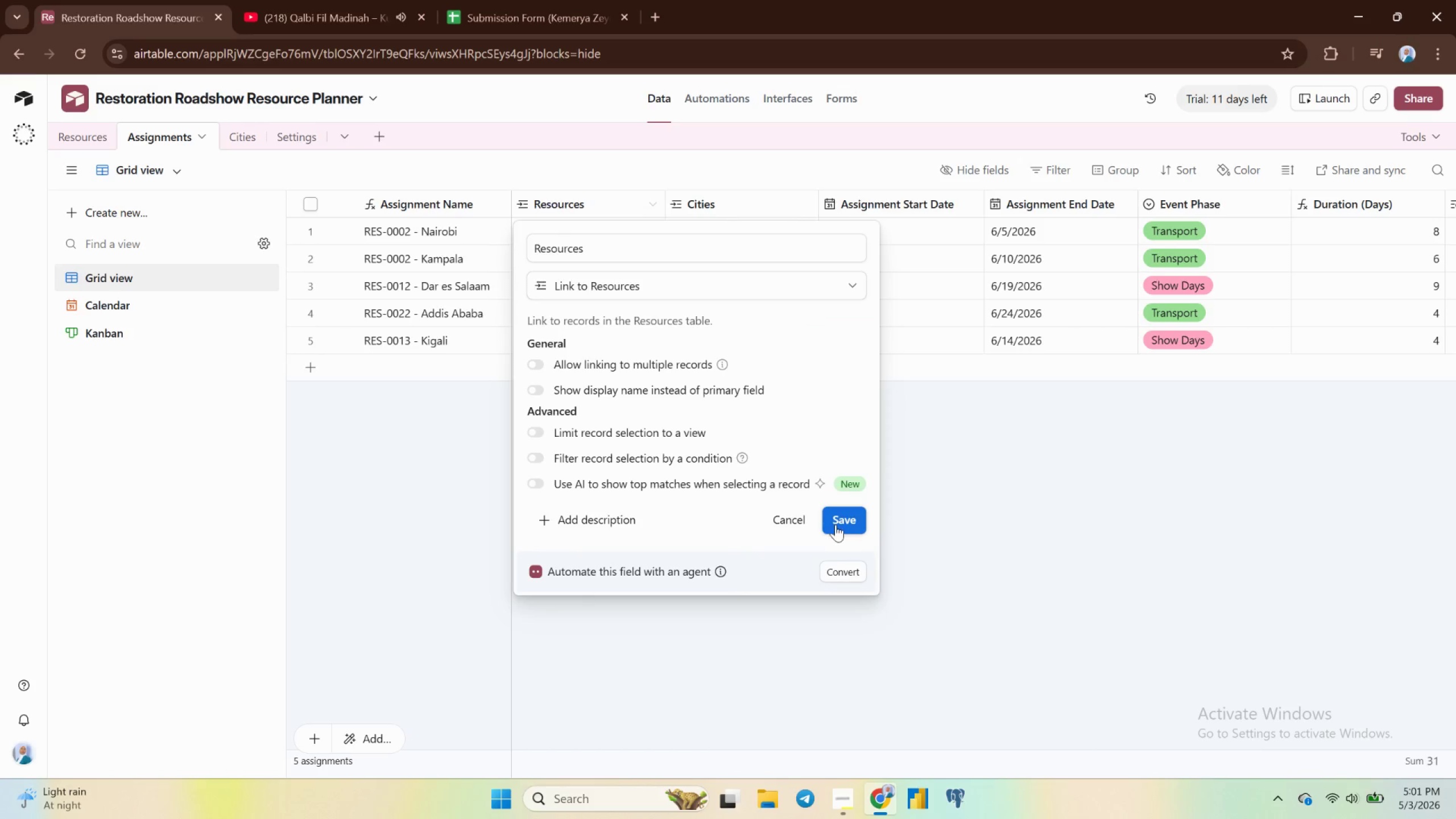 
left_click([837, 518])
 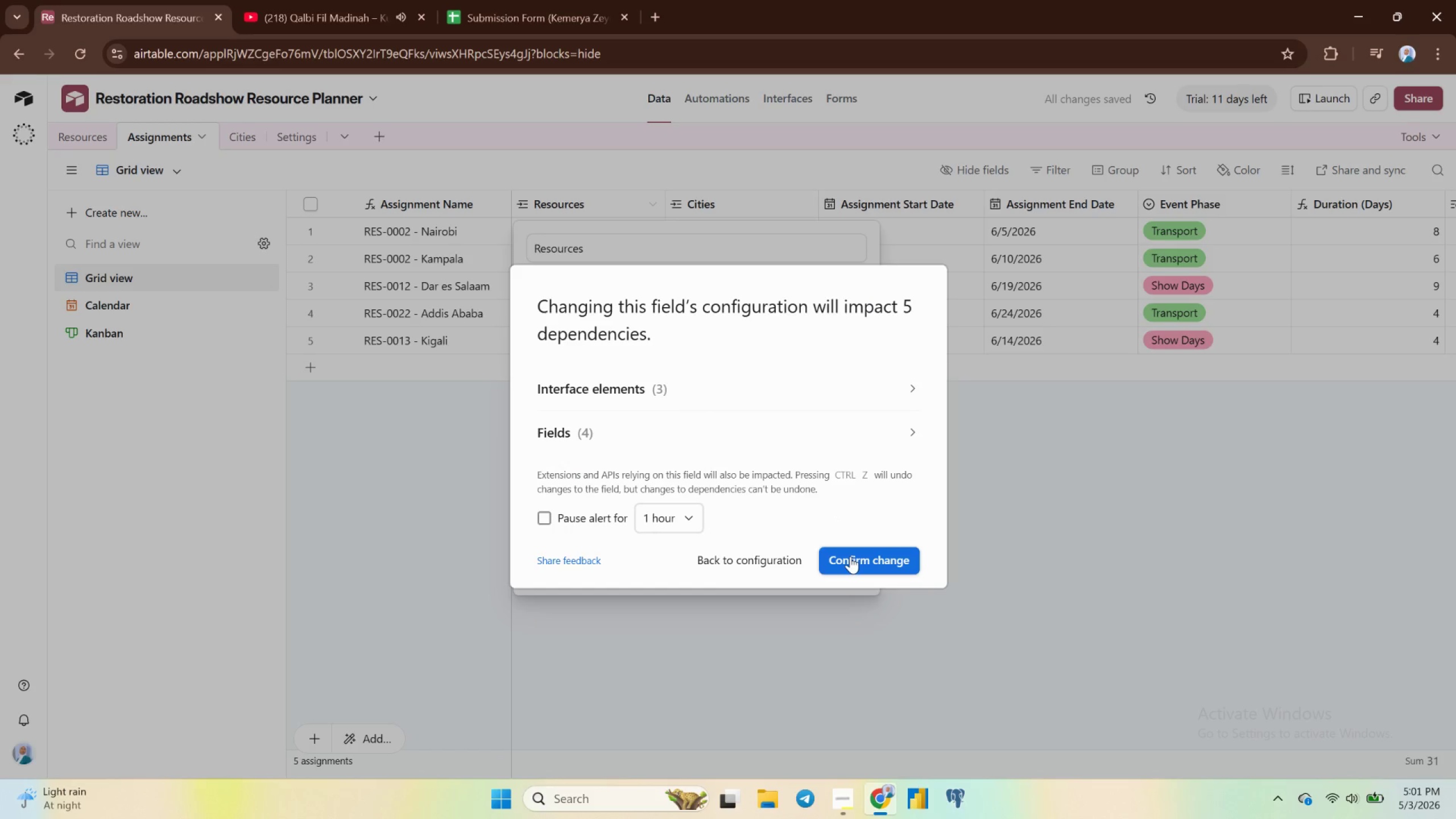 
left_click([850, 556])
 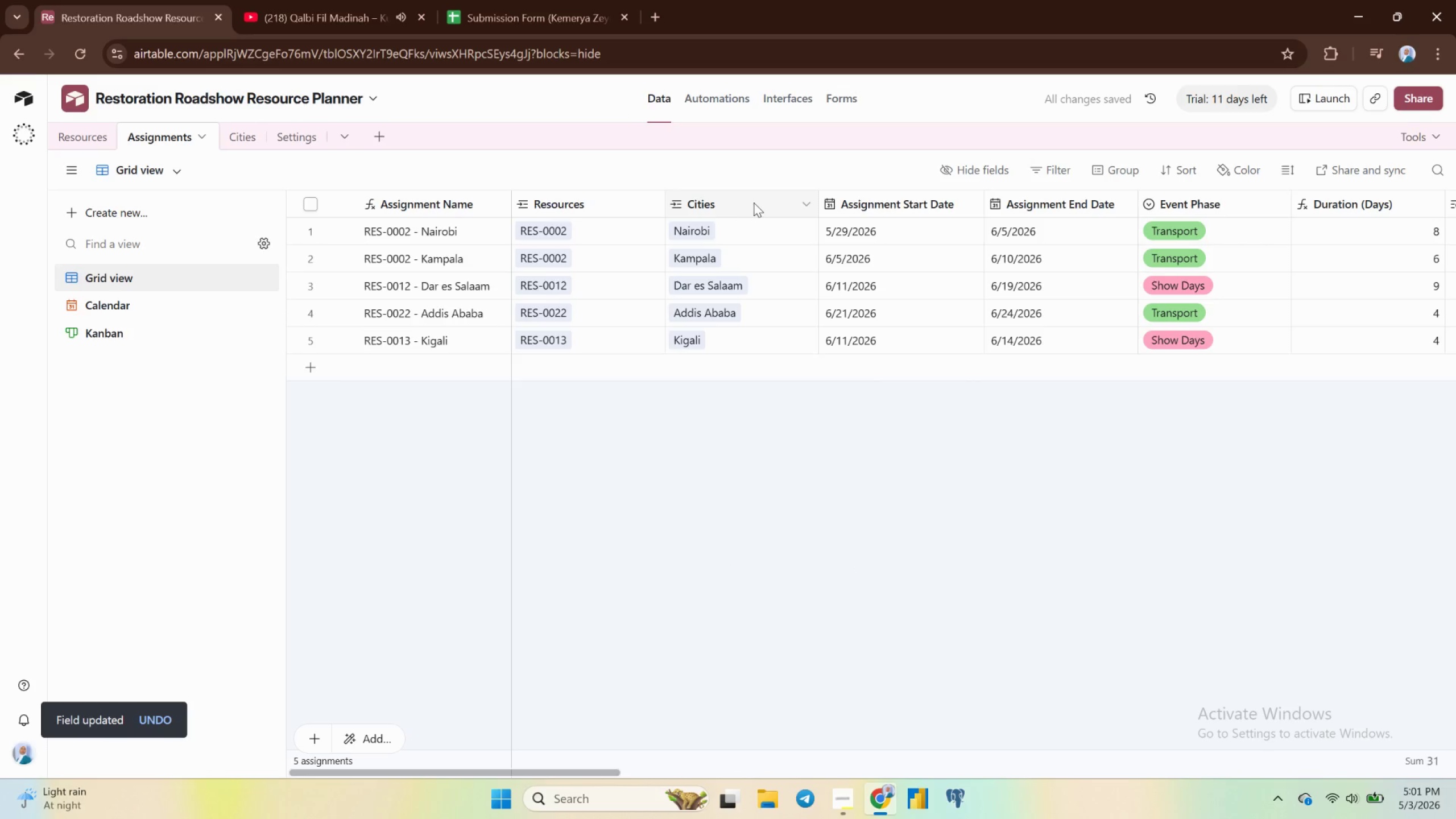 
left_click([756, 224])
 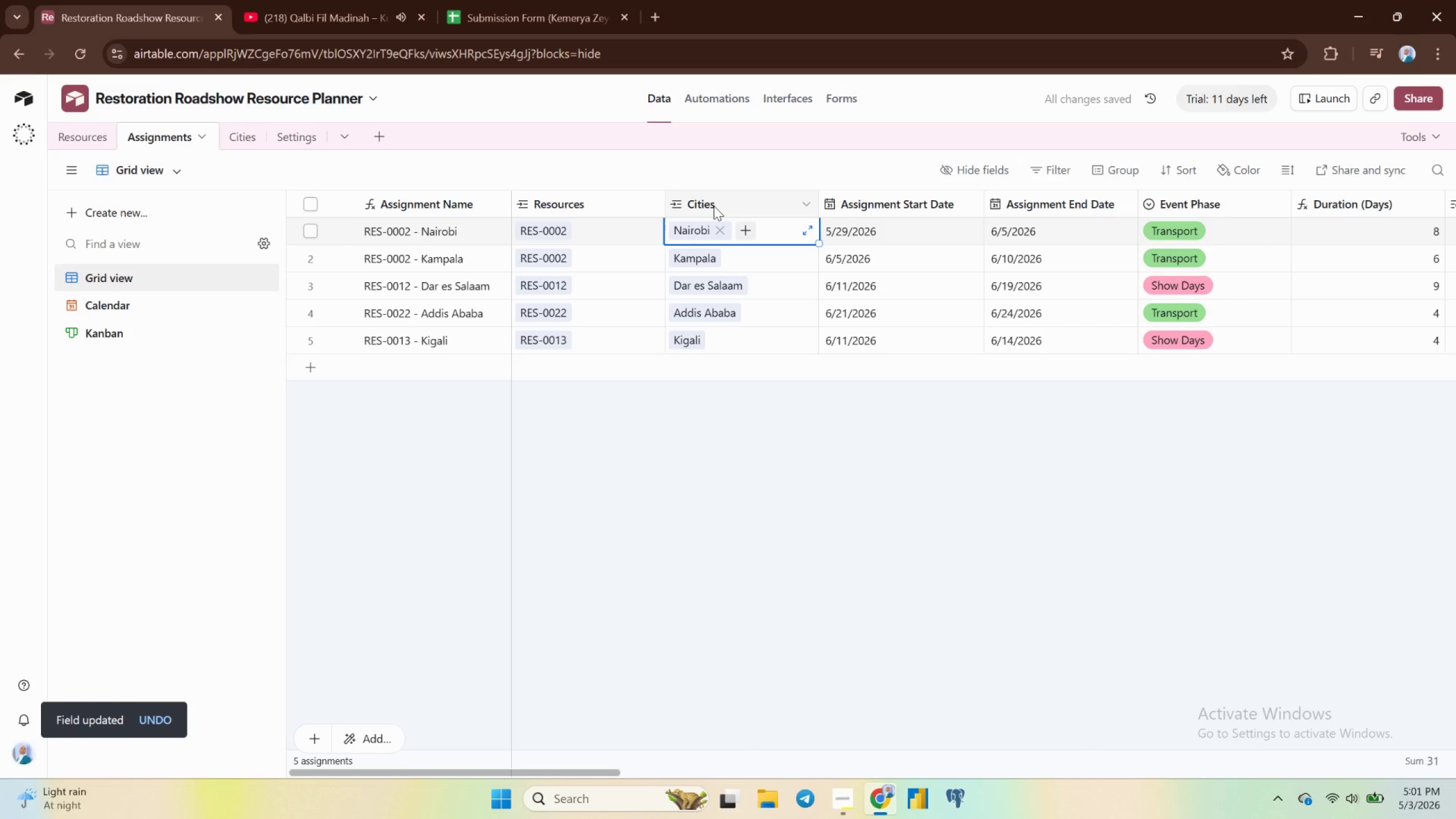 
left_click([714, 206])
 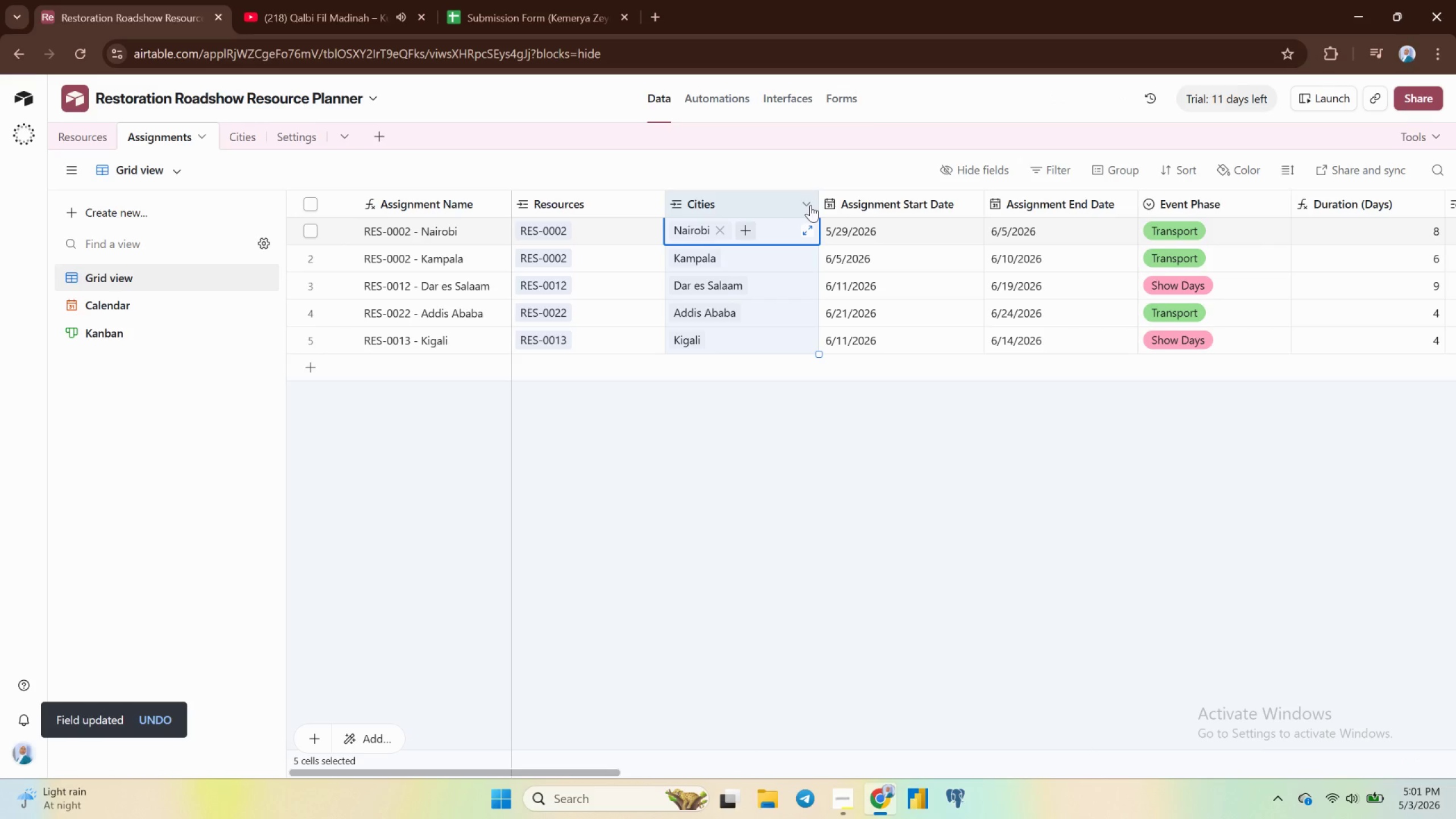 
left_click([810, 205])
 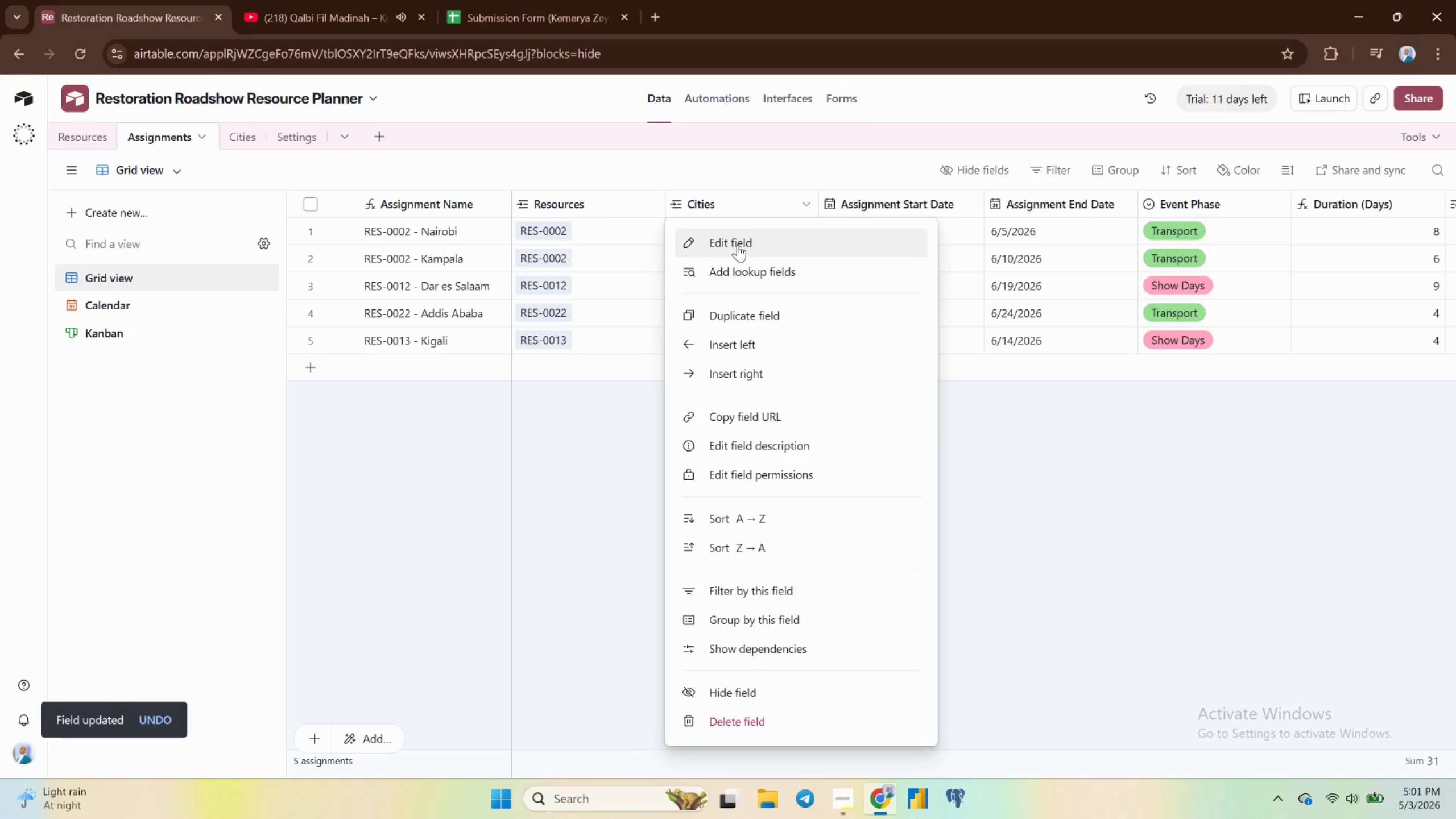 
left_click([738, 245])